 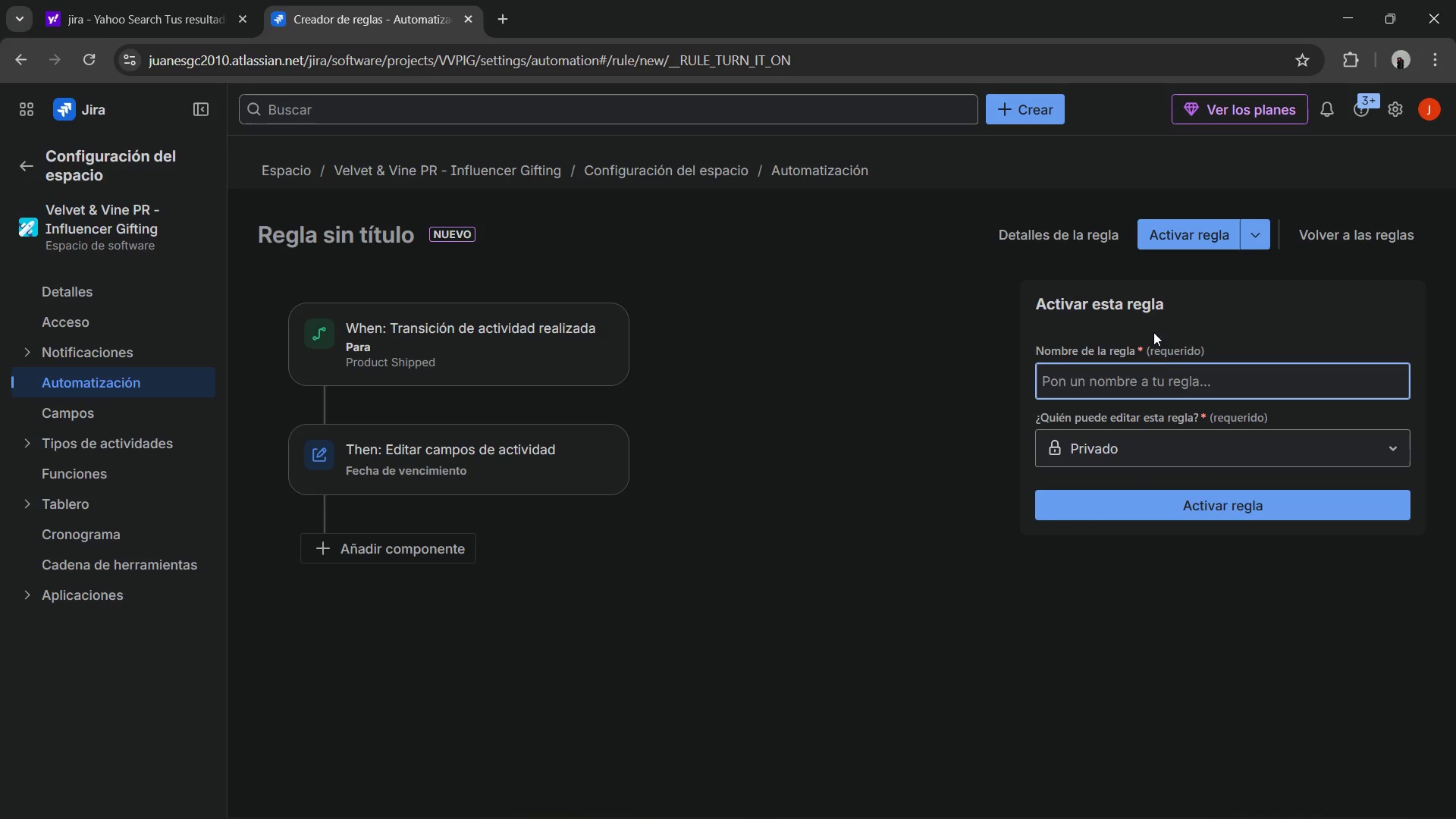 
double_click([1159, 383])
 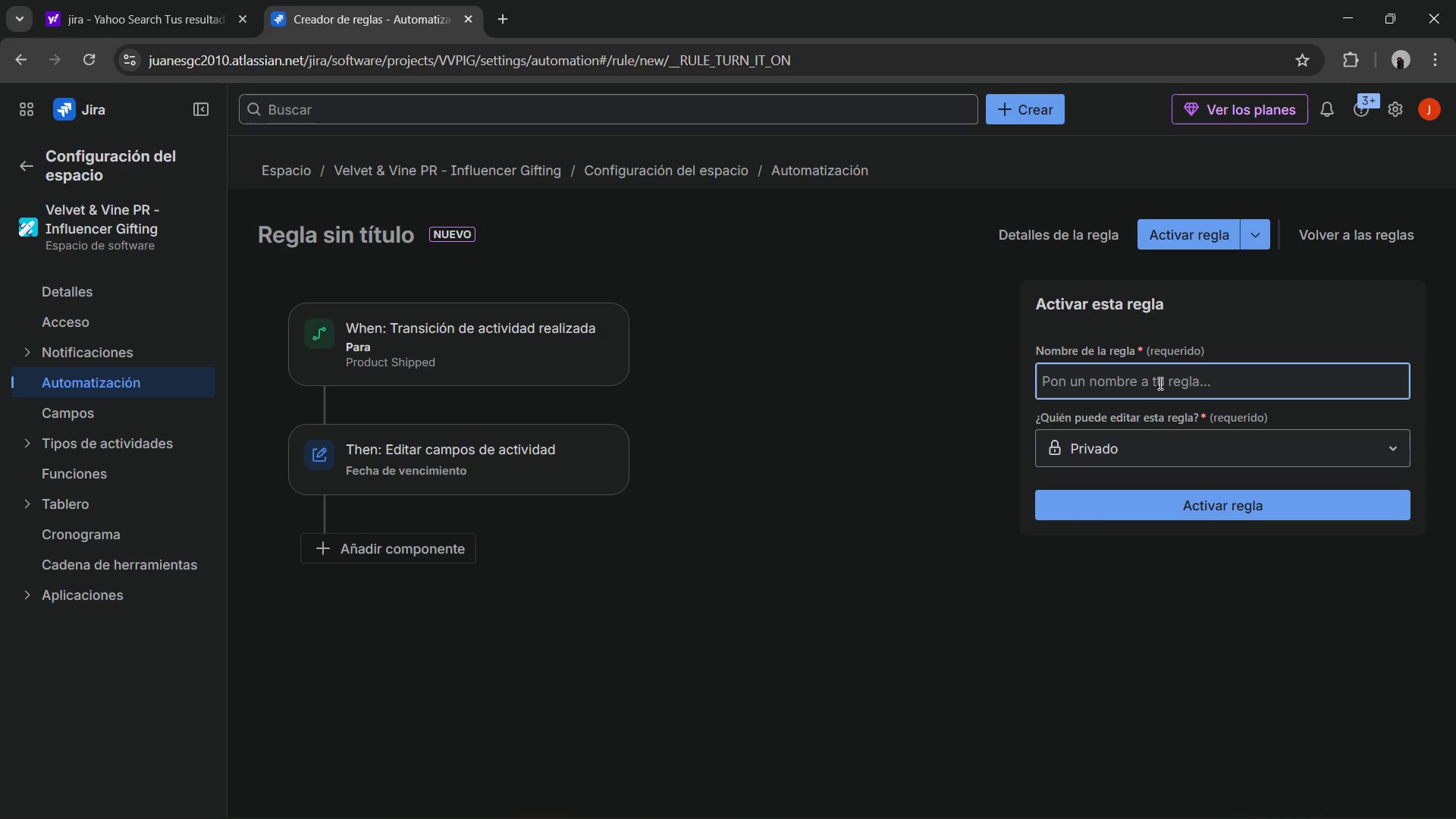 
triple_click([1159, 383])
 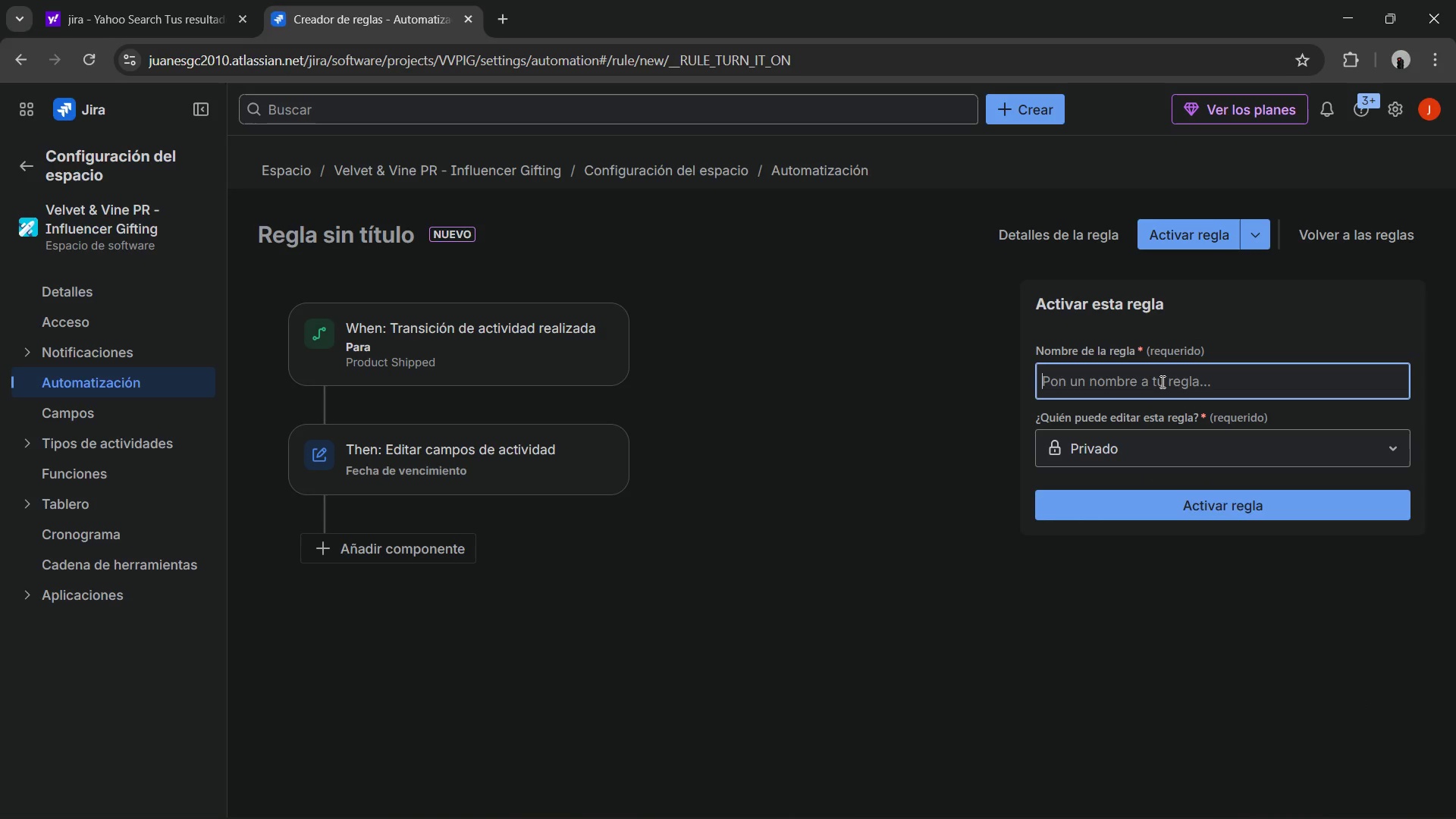 
type(F)
key(Backspace)
type(Due tie)
key(Backspace)
type(me)
 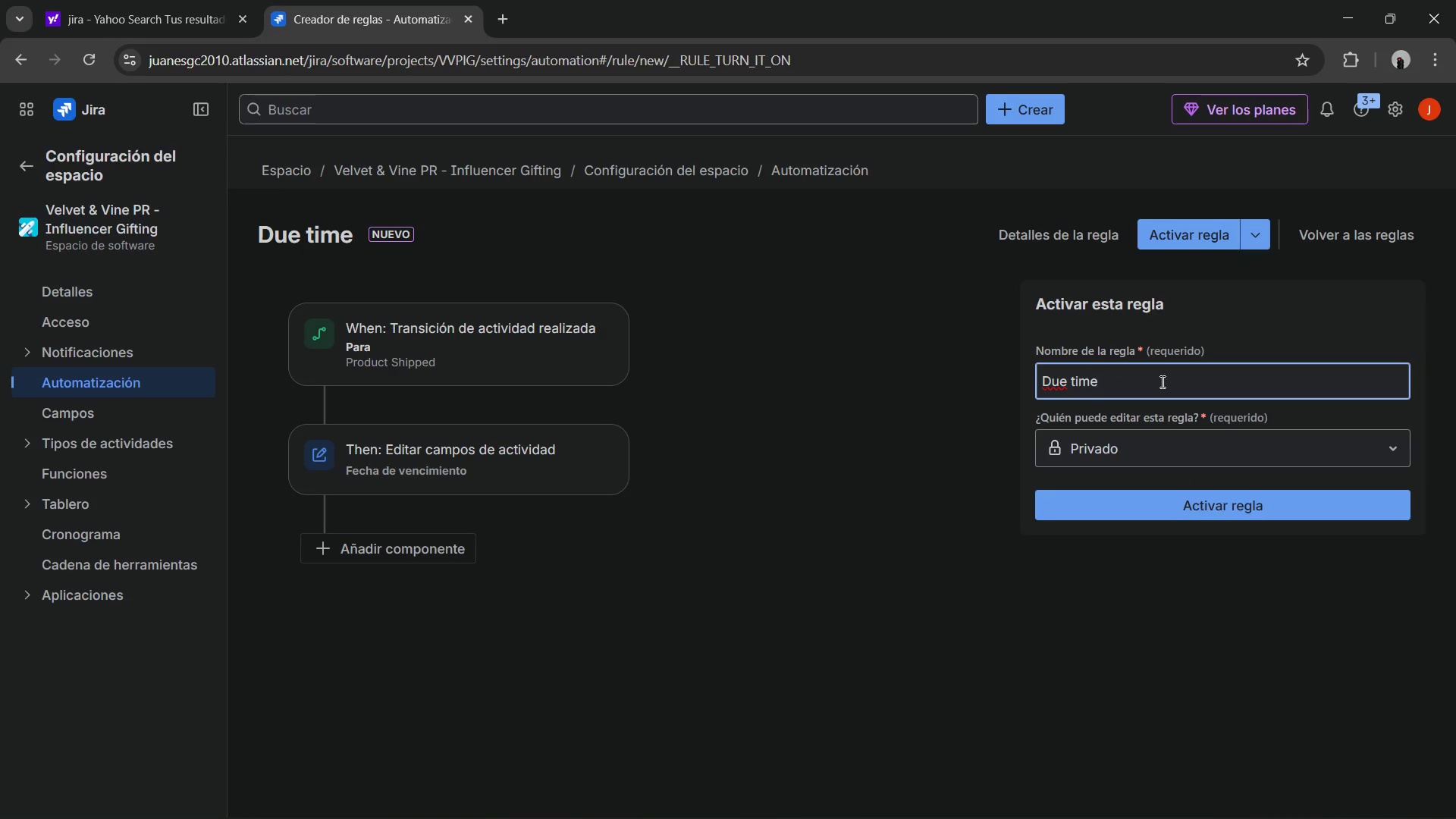 
left_click([1154, 496])
 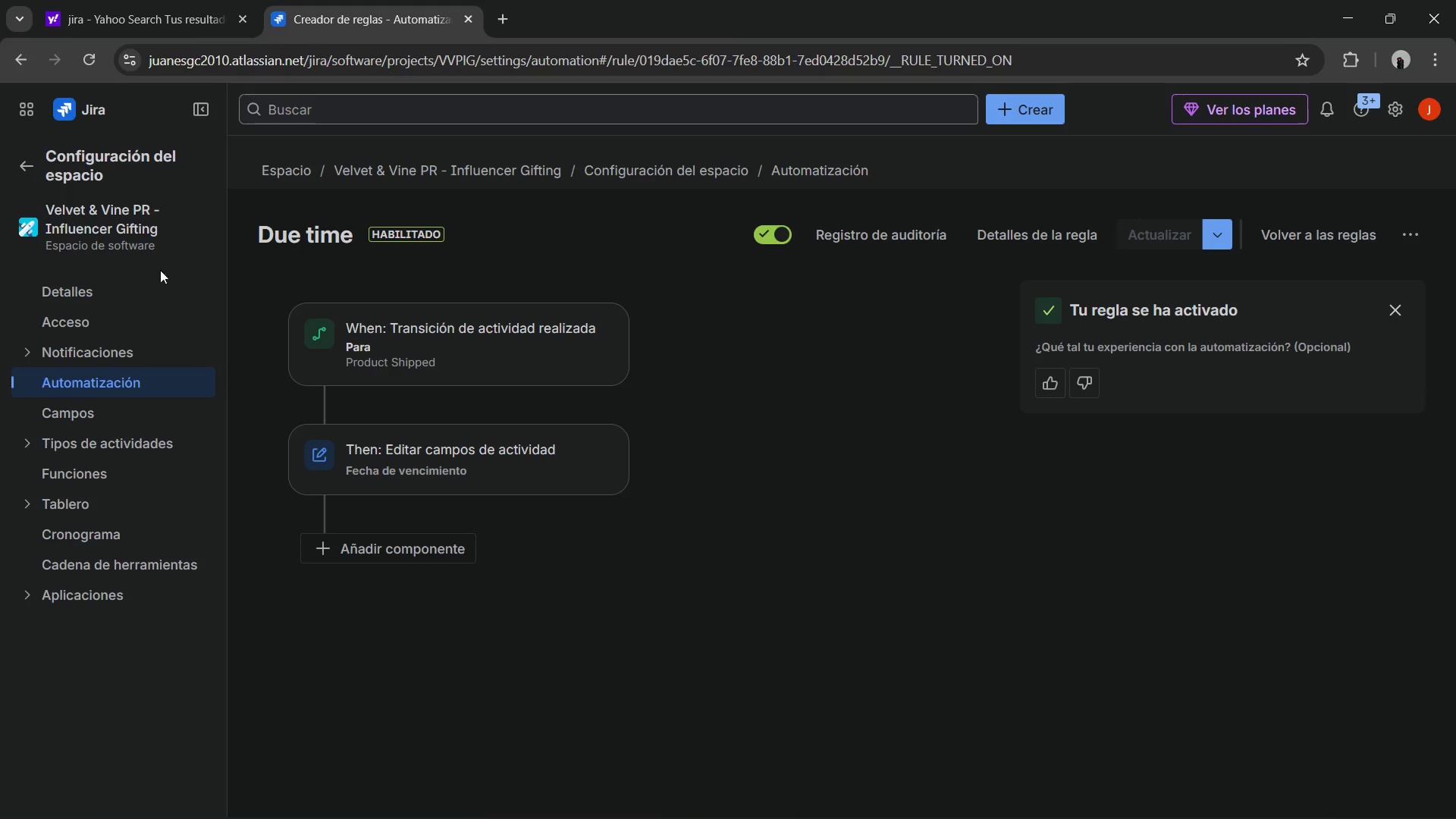 
left_click([33, 170])
 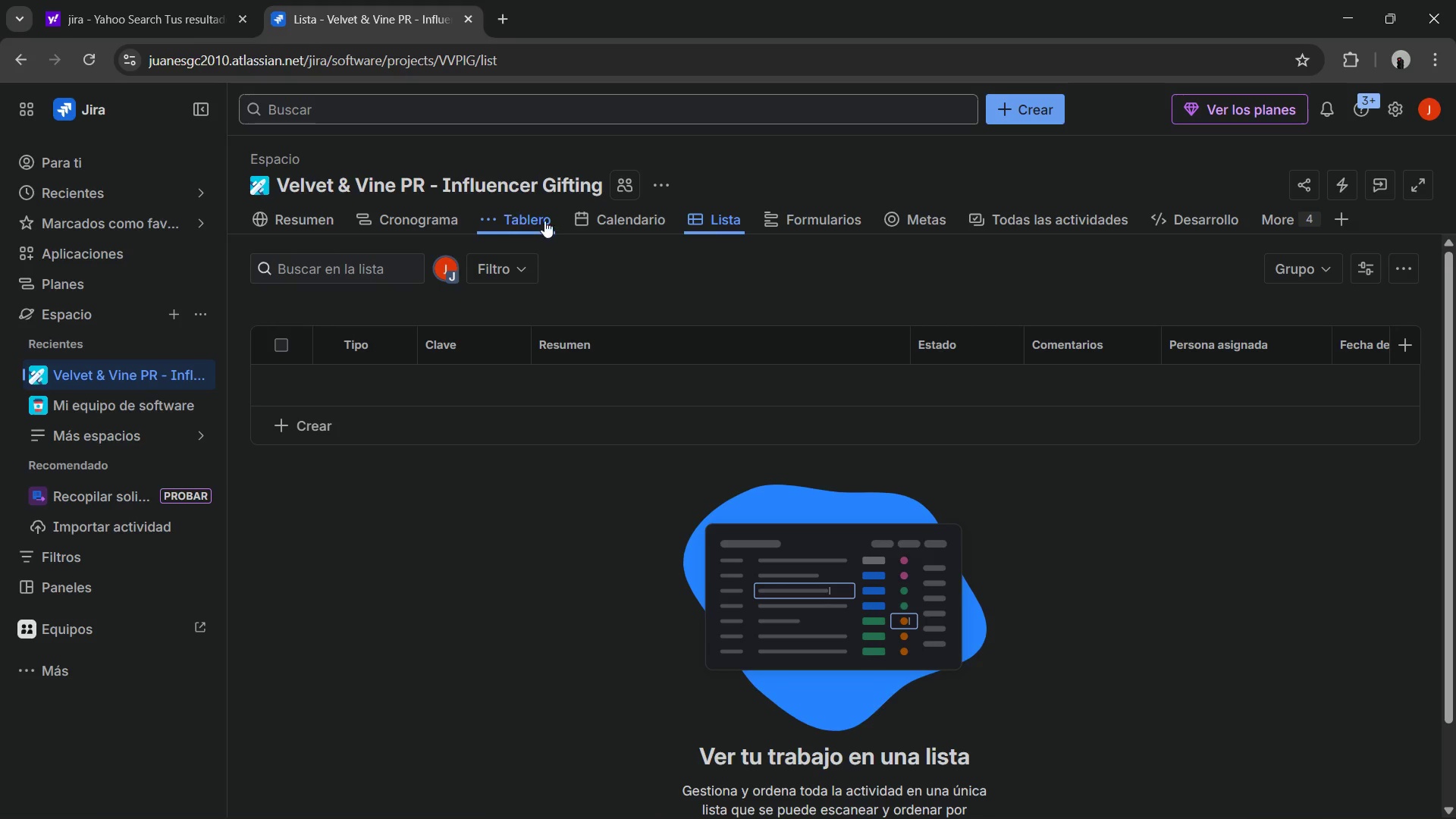 
left_click([499, 221])
 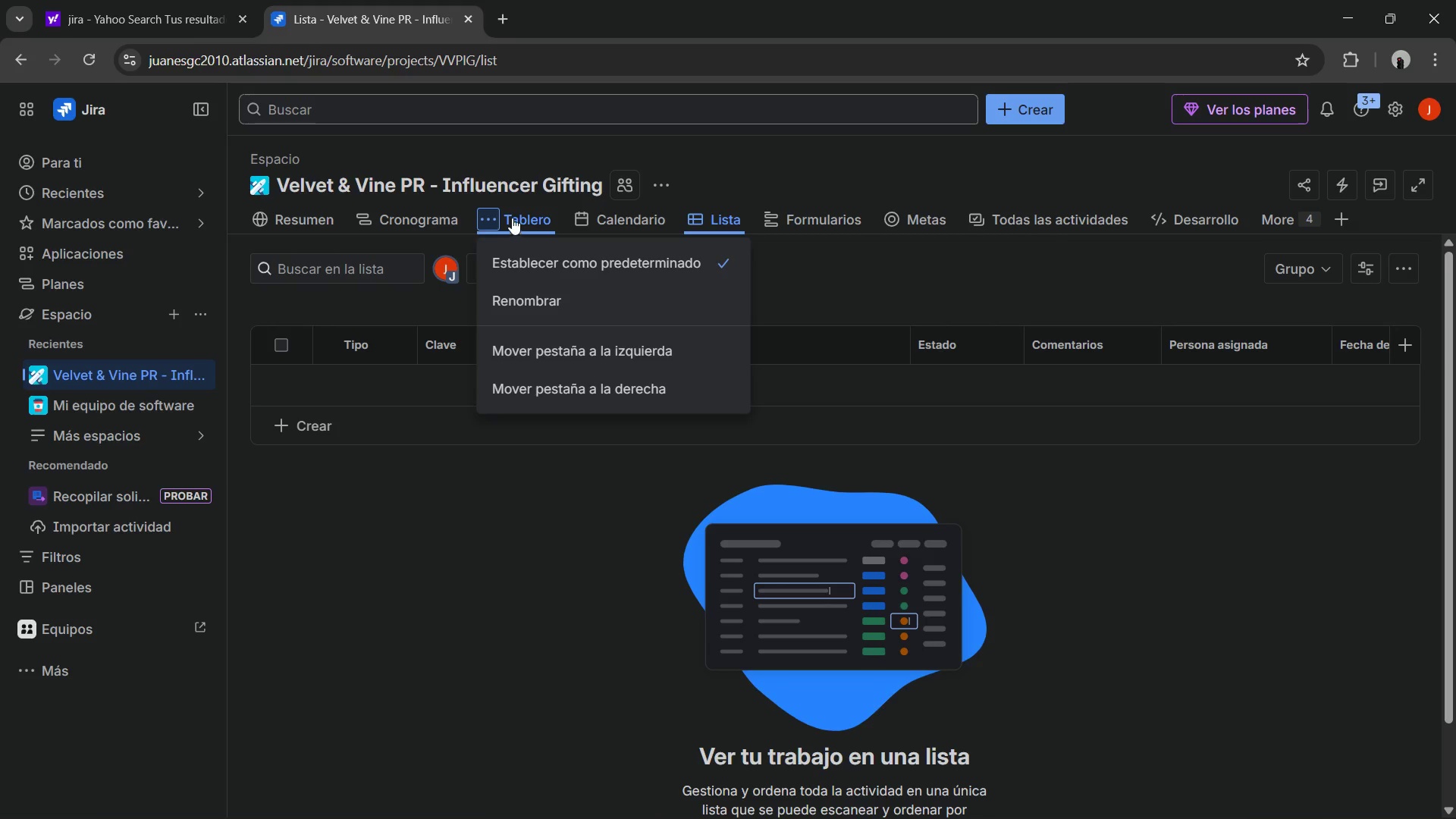 
left_click([513, 218])
 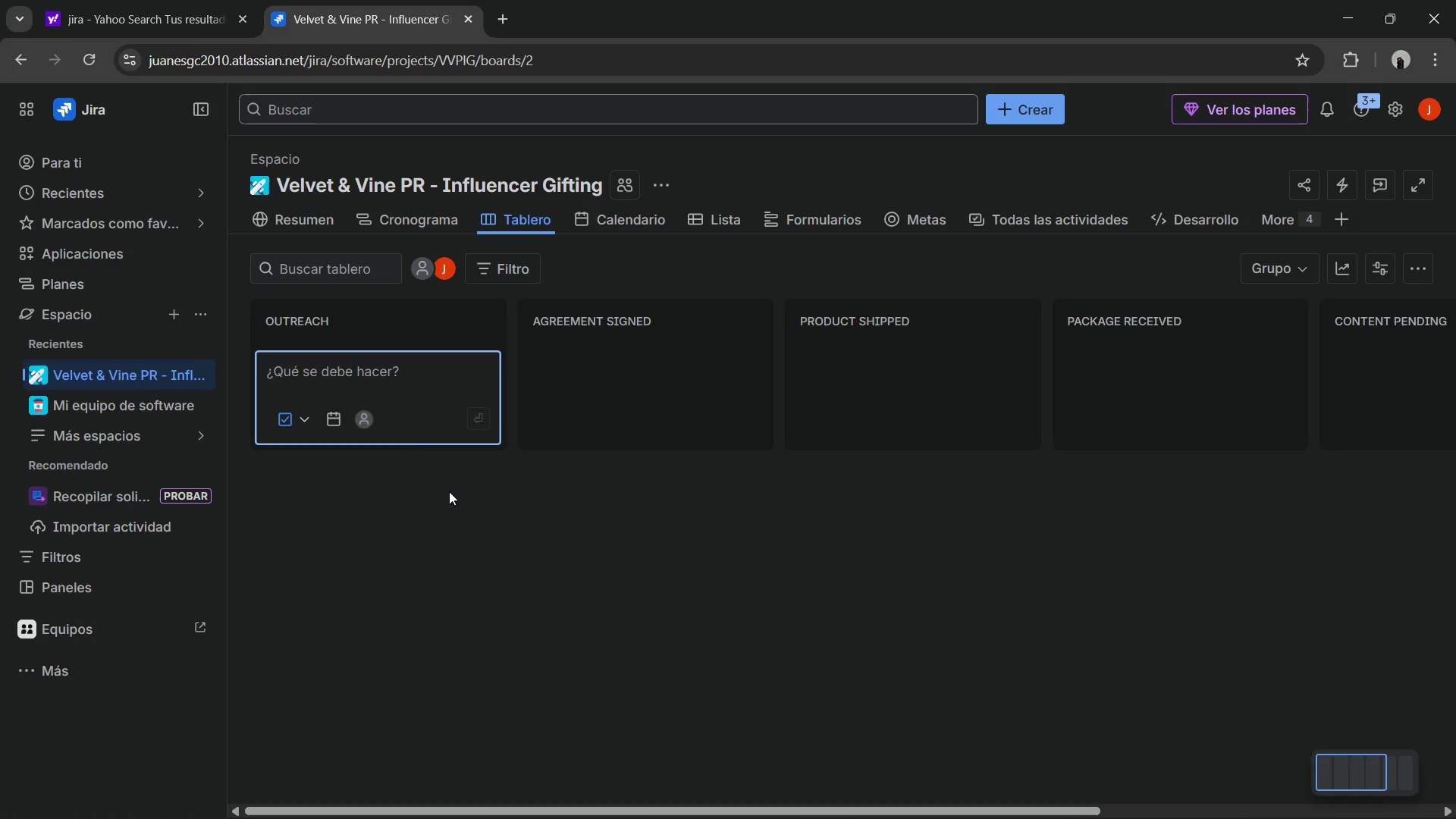 
left_click([375, 374])
 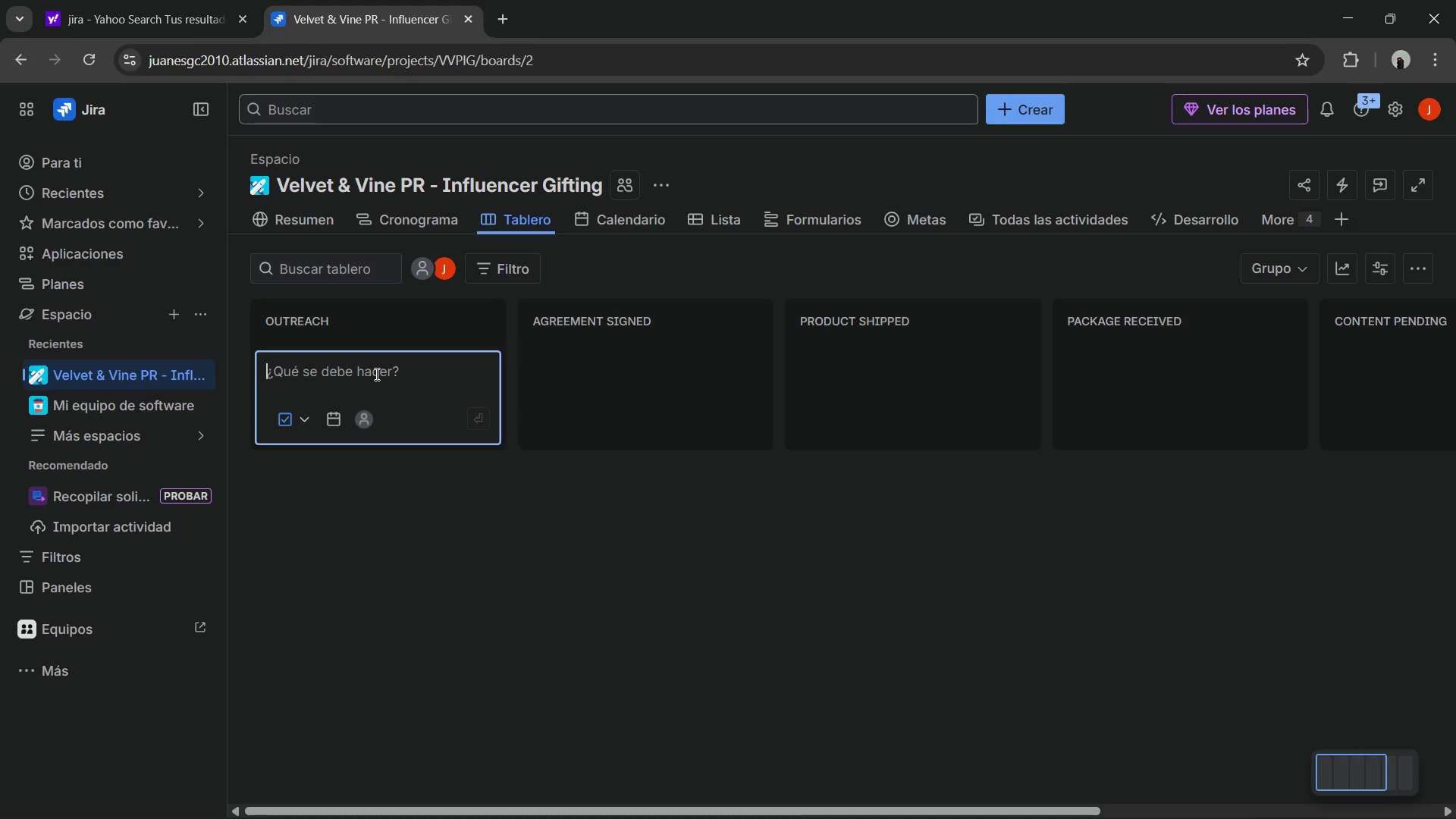 
wait(14.5)
 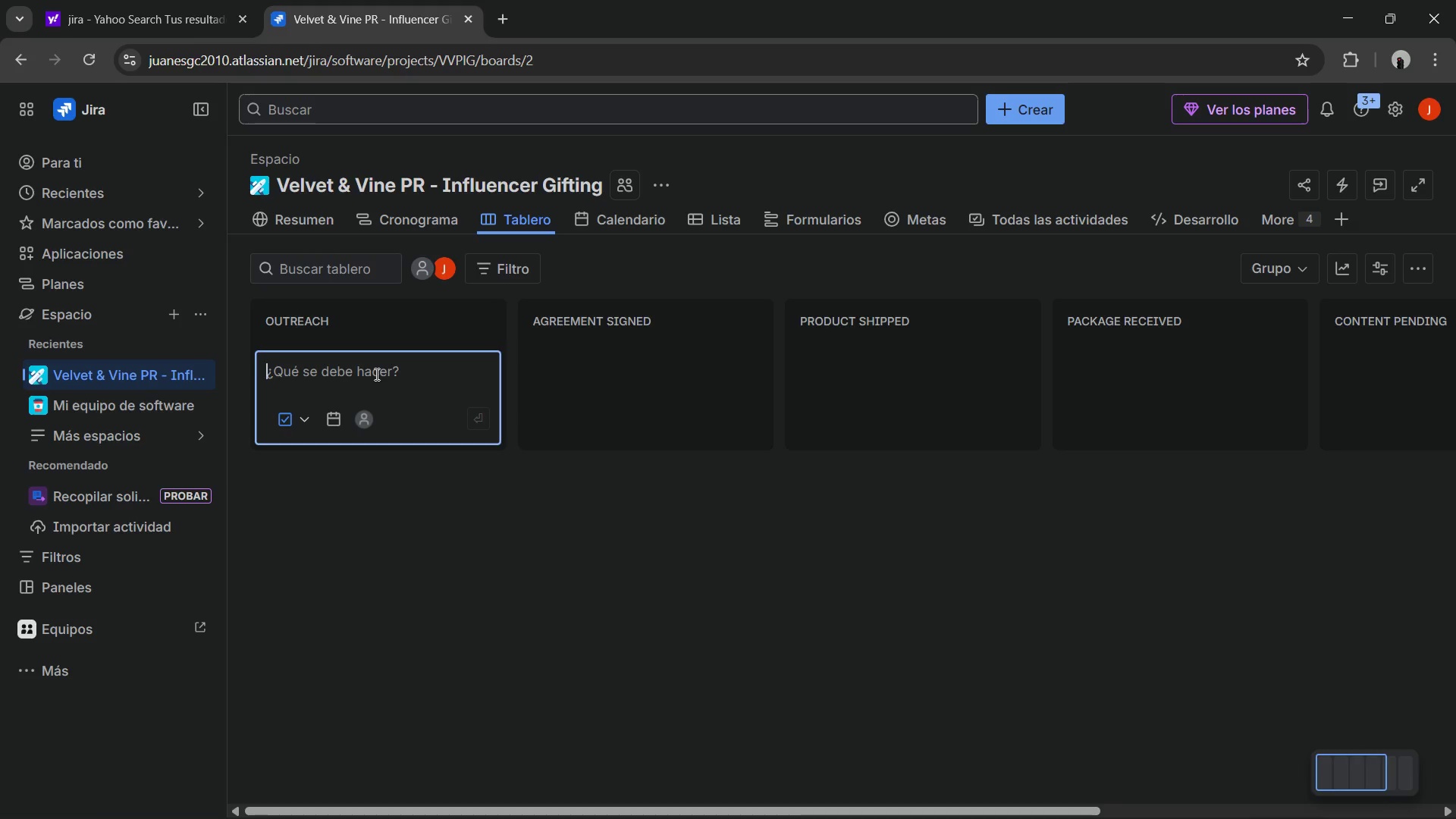 
key(Alt+AltLeft)
 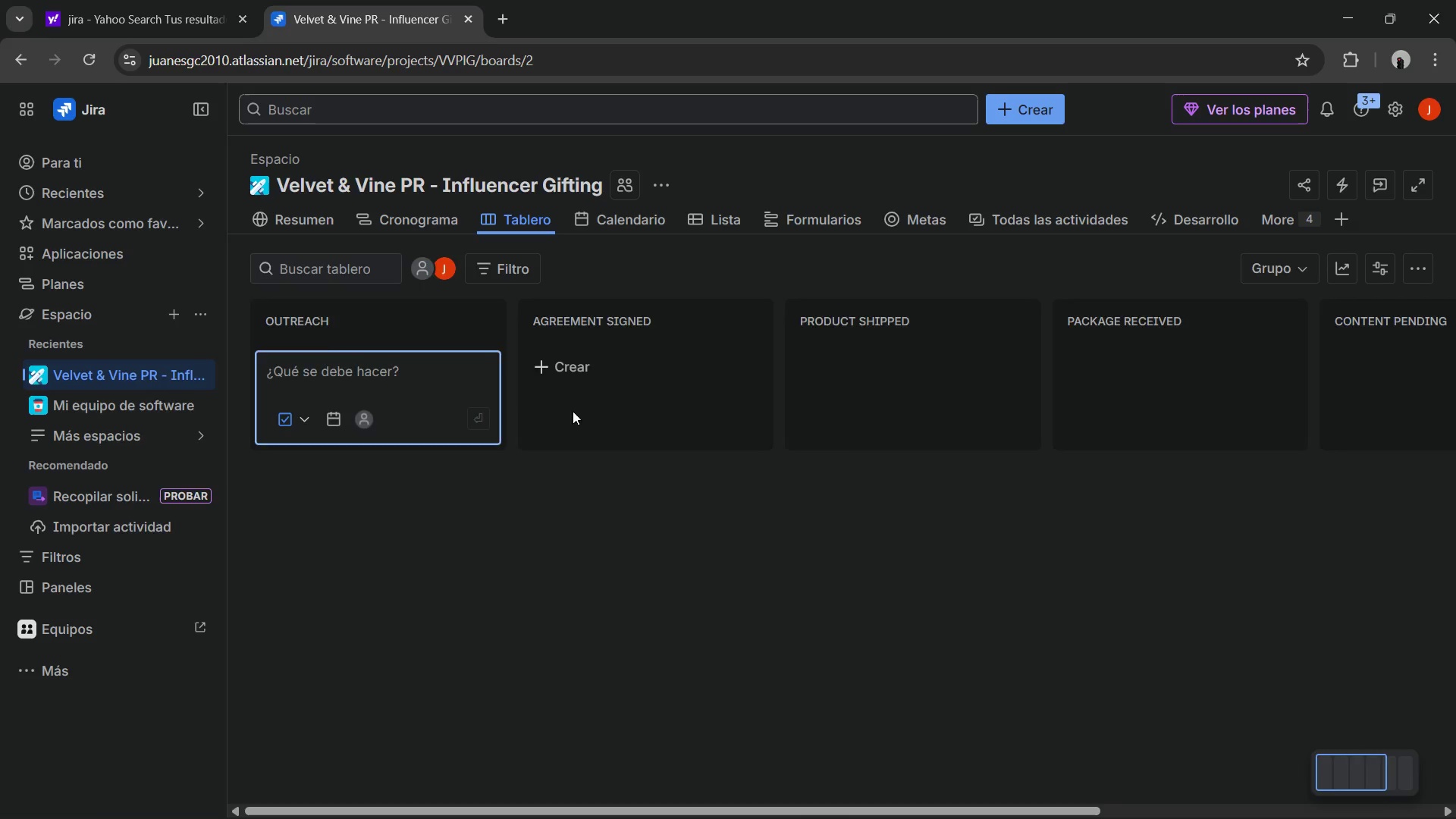 
key(Alt+Tab)